 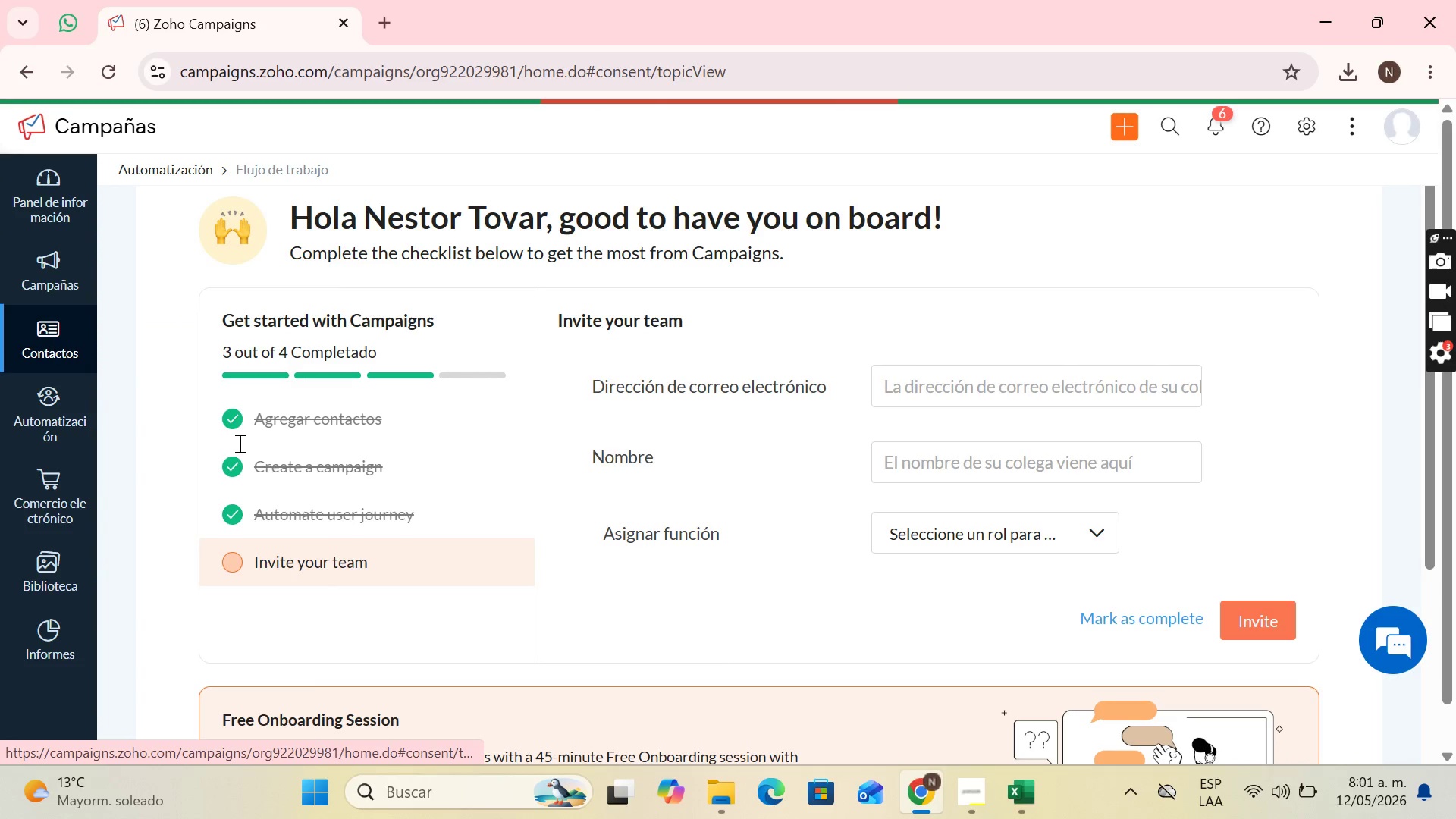 
scroll: coordinate [464, 453], scroll_direction: down, amount: 10.0
 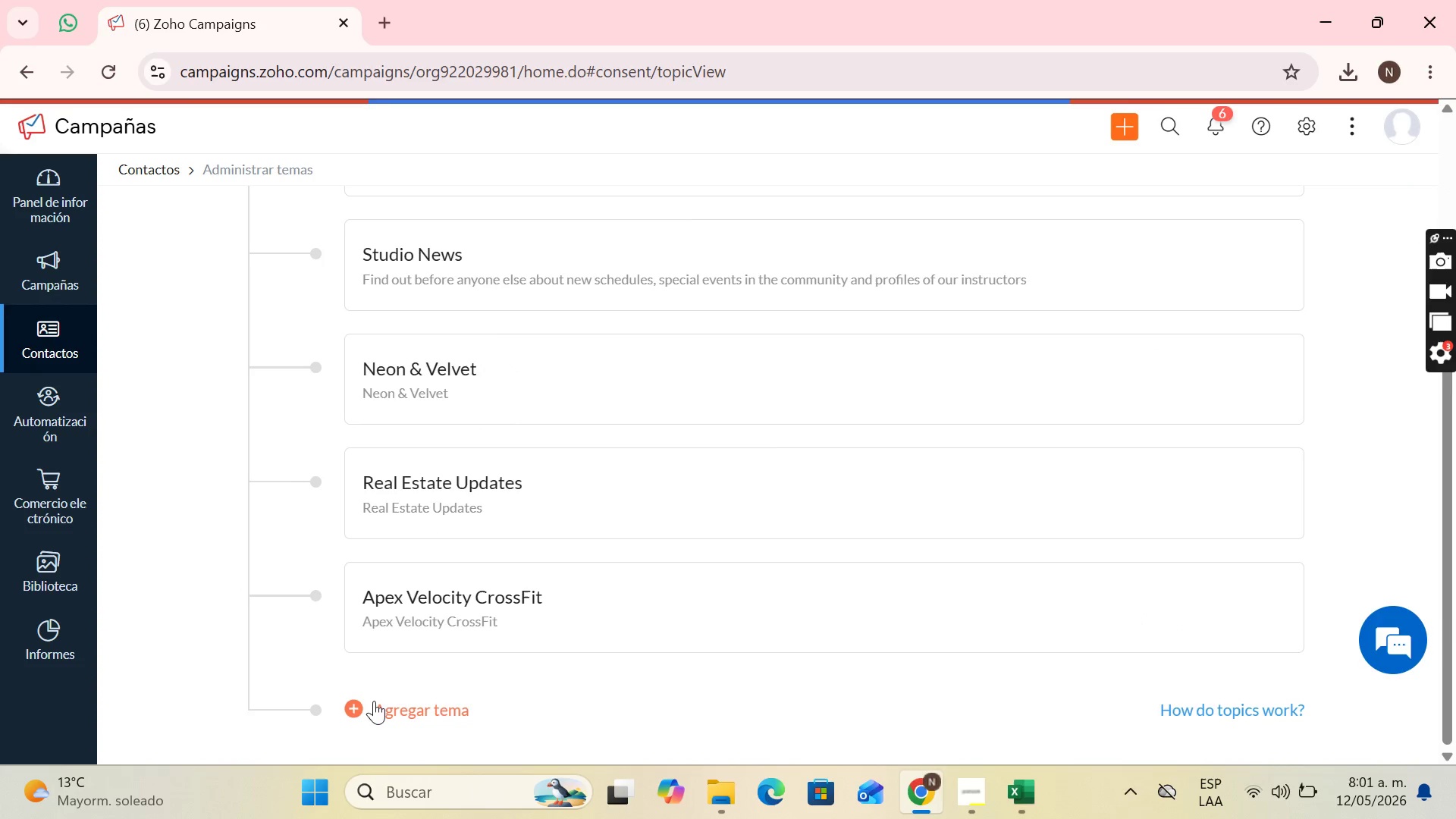 
left_click([379, 704])
 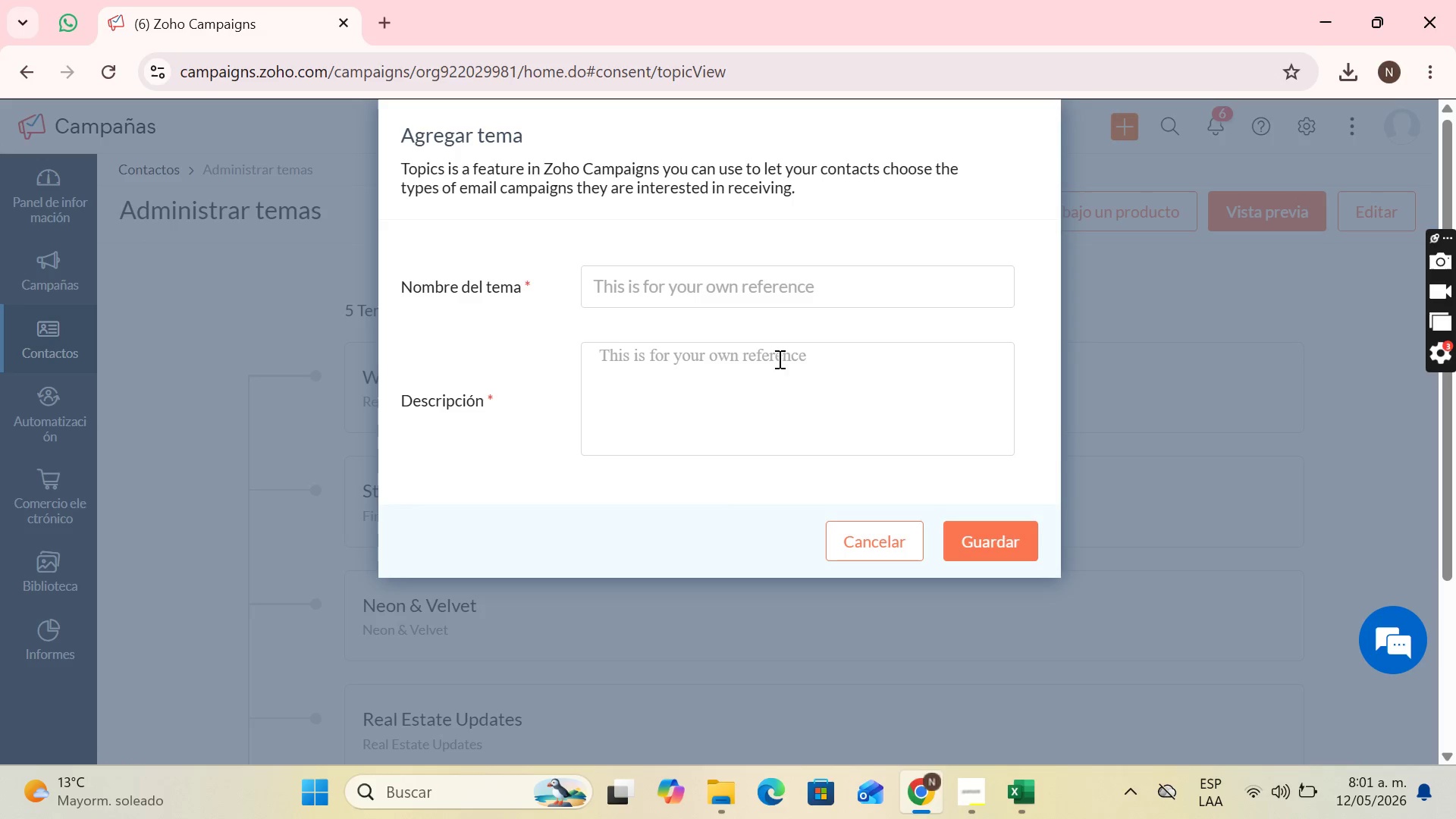 
left_click([808, 264])
 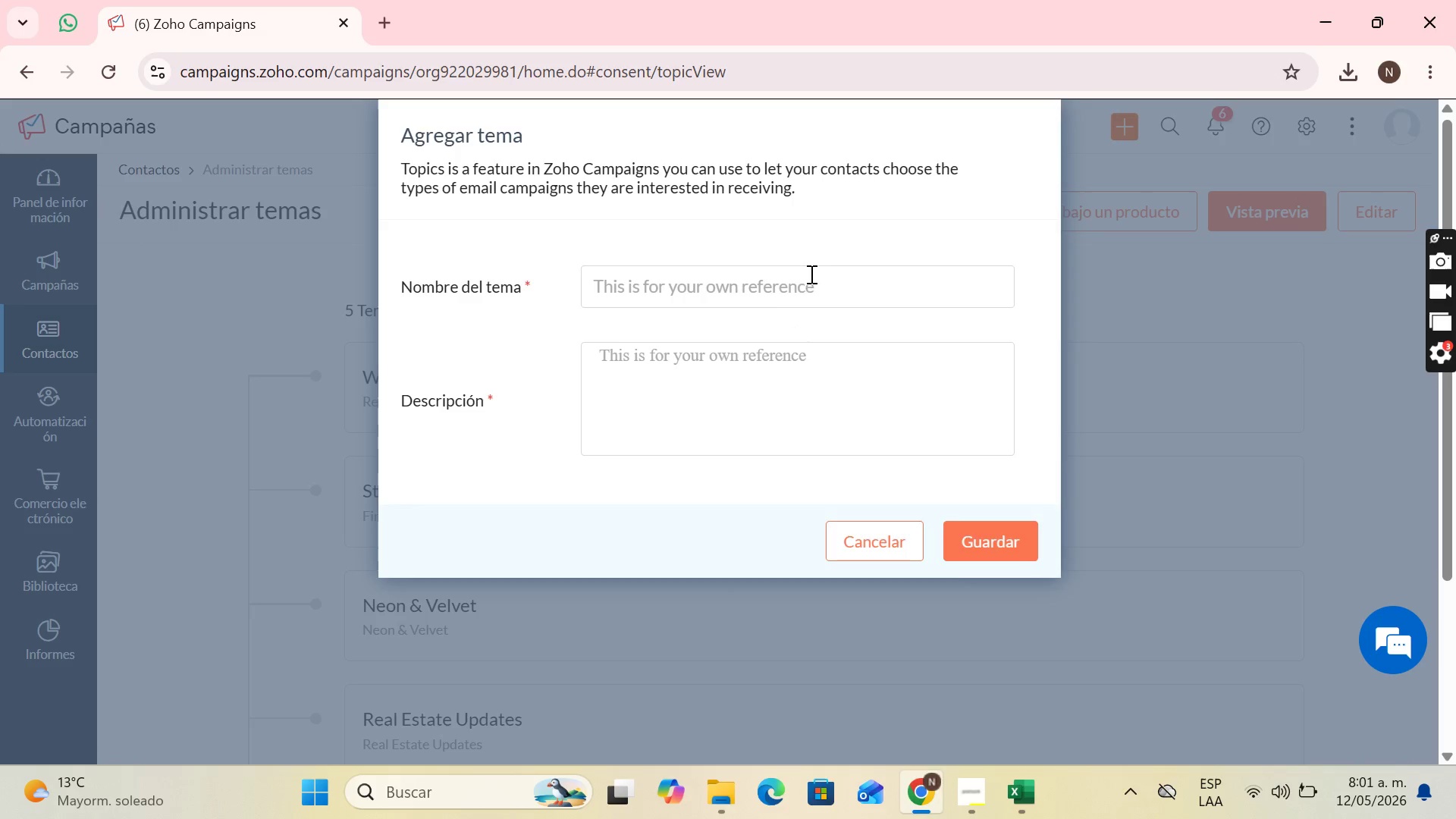 
left_click([808, 287])